 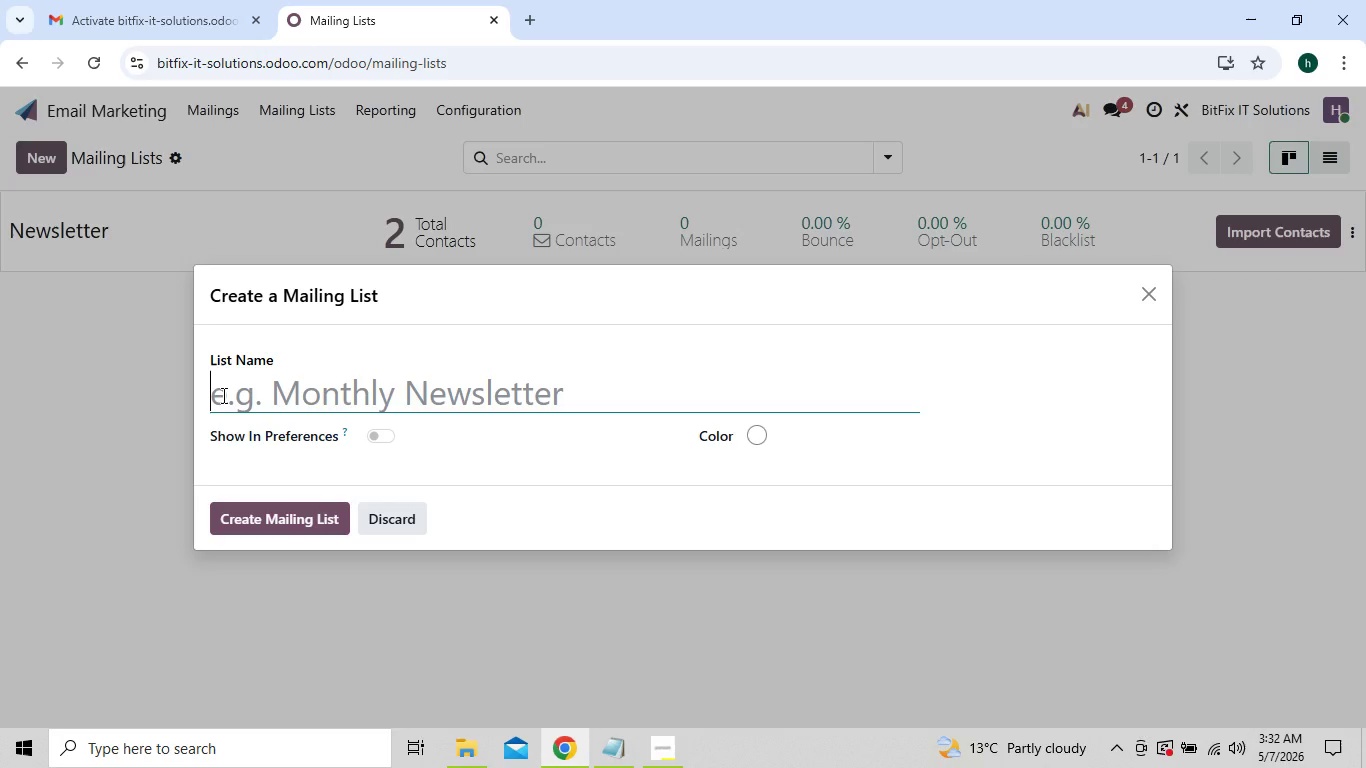 
key(Control+V)
 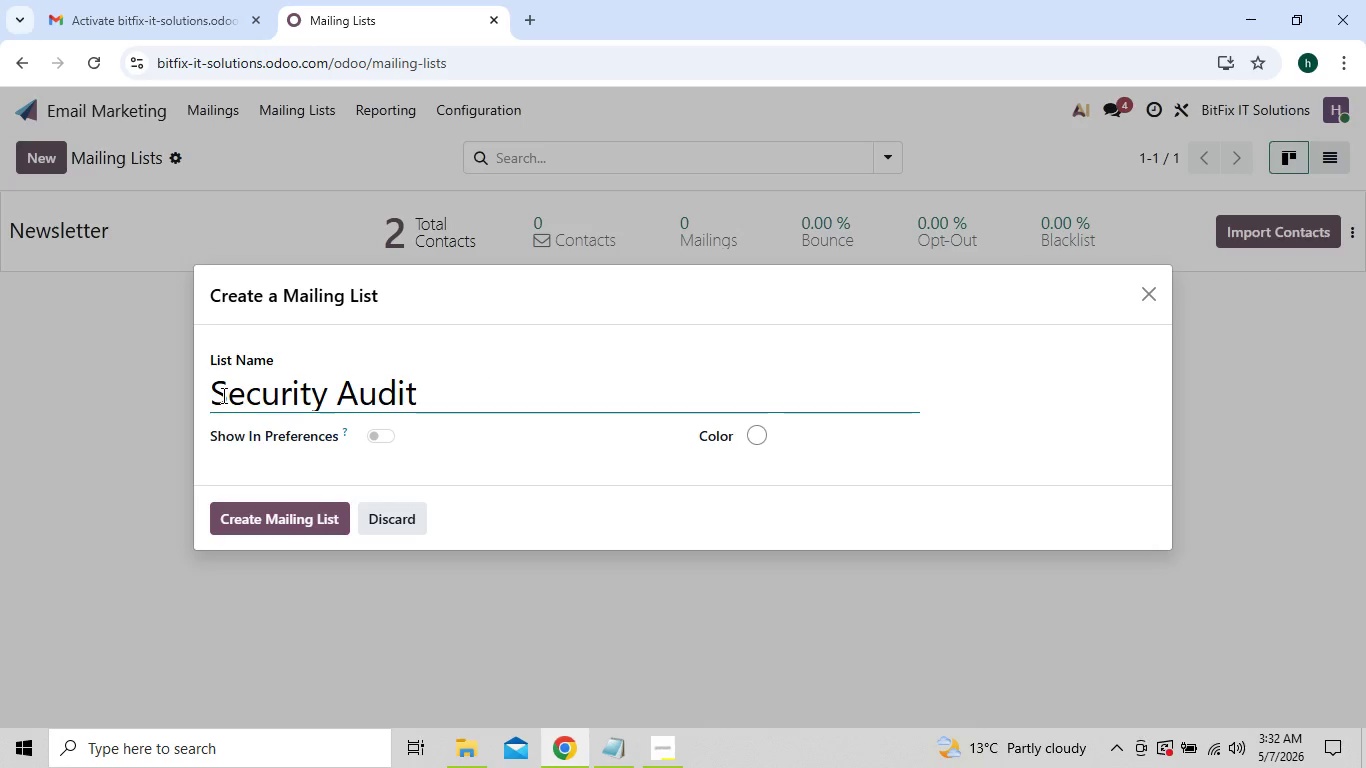 
hold_key(key=Backspace, duration=0.83)
 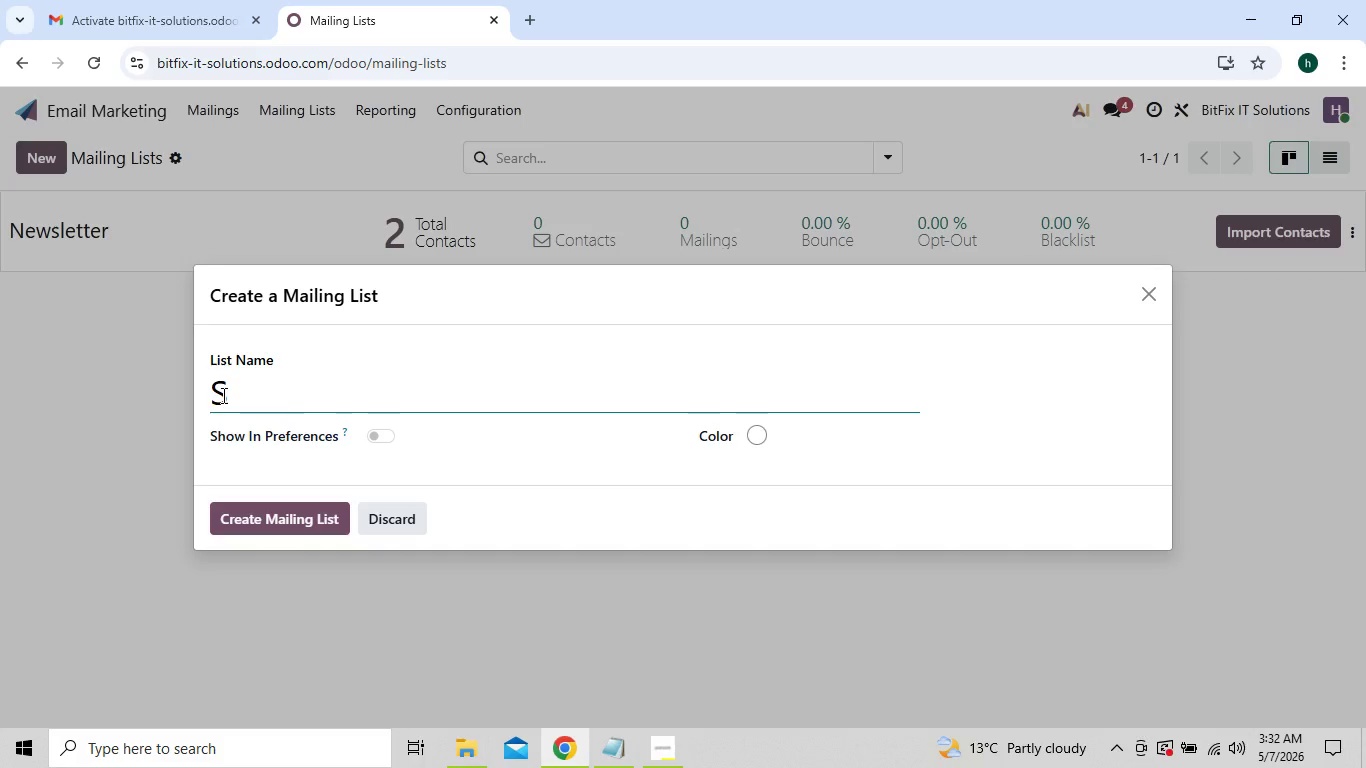 
key(Backspace)
 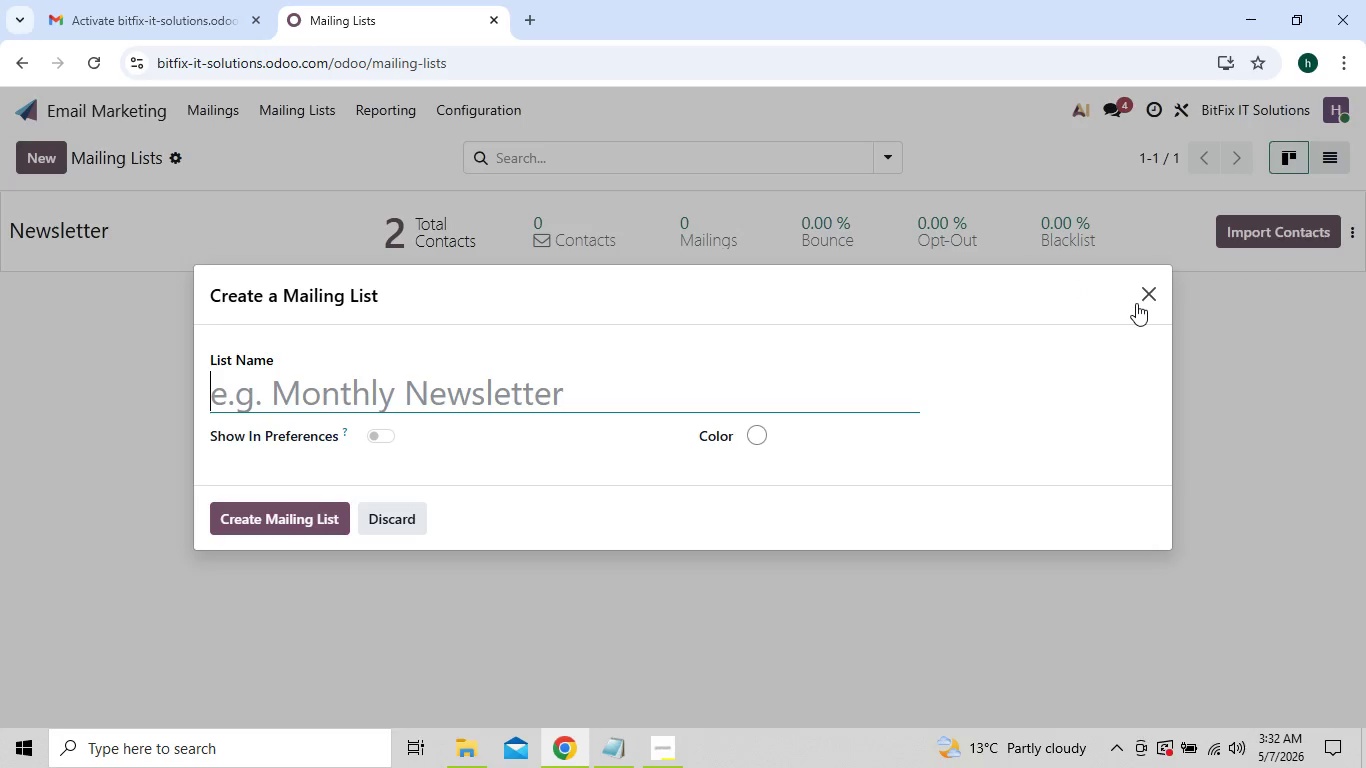 
left_click([1149, 295])
 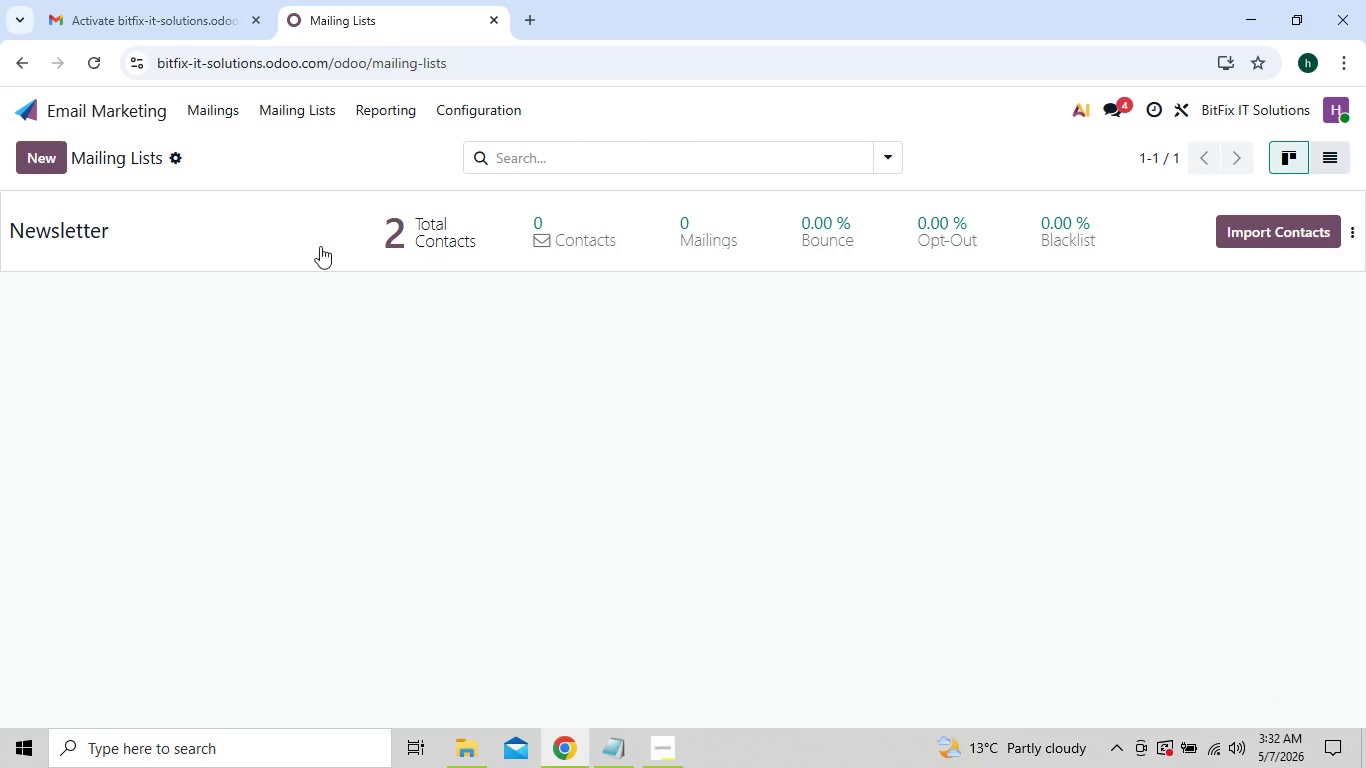 
left_click([46, 166])
 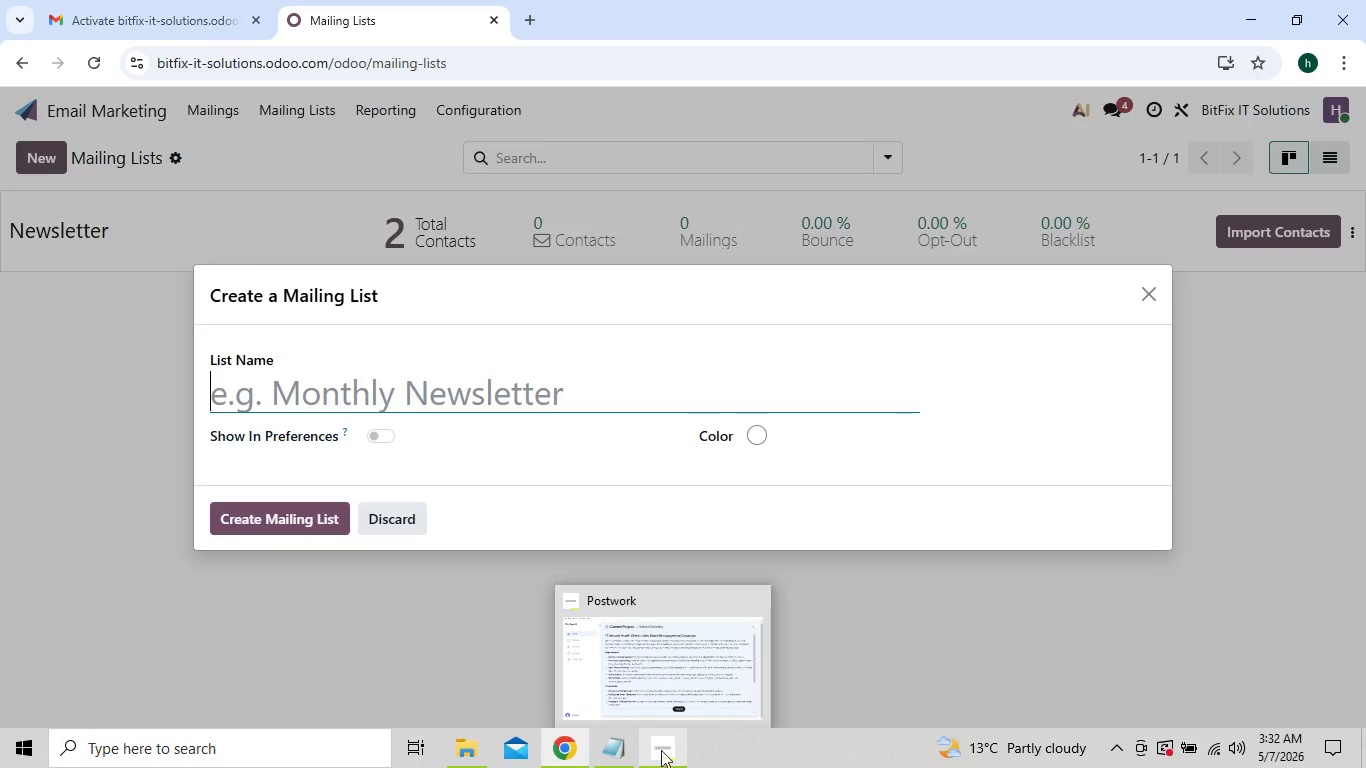 
left_click([661, 740])